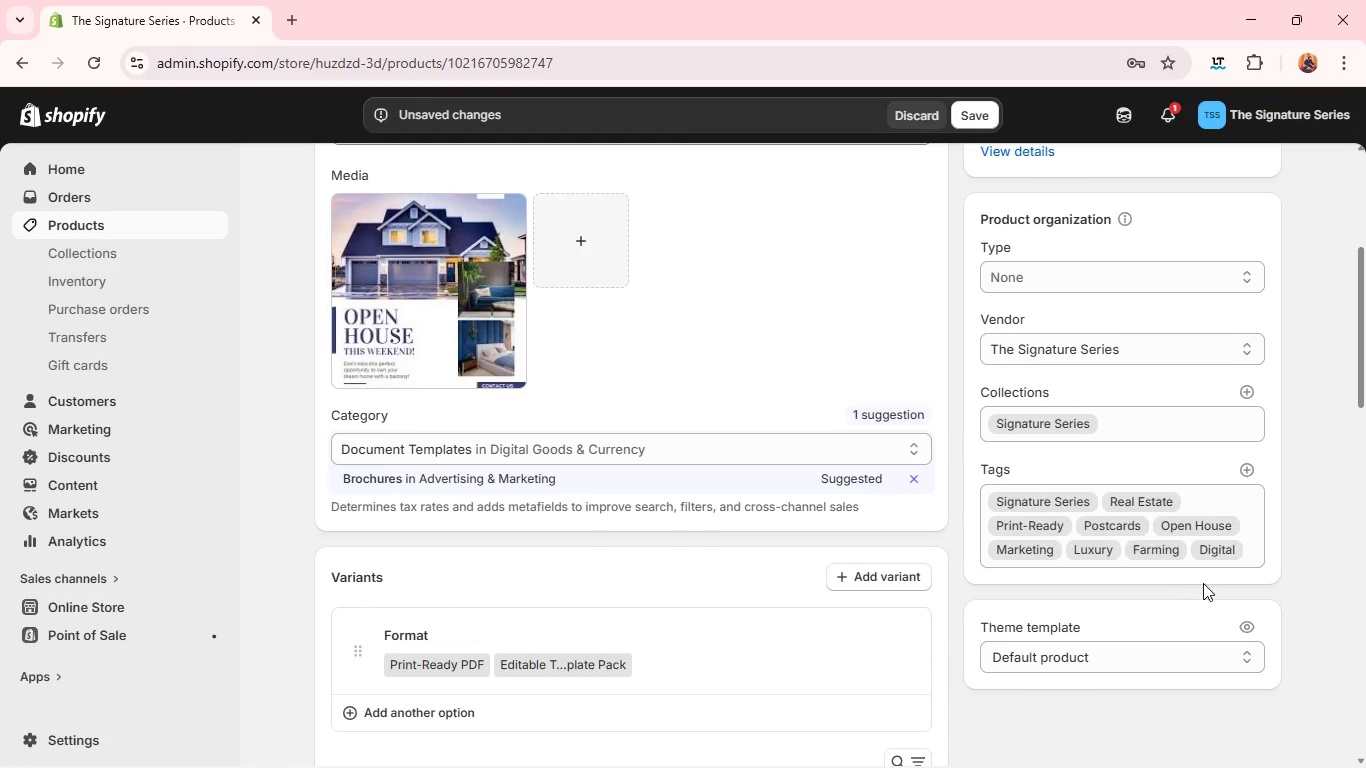 
wait(38.39)
 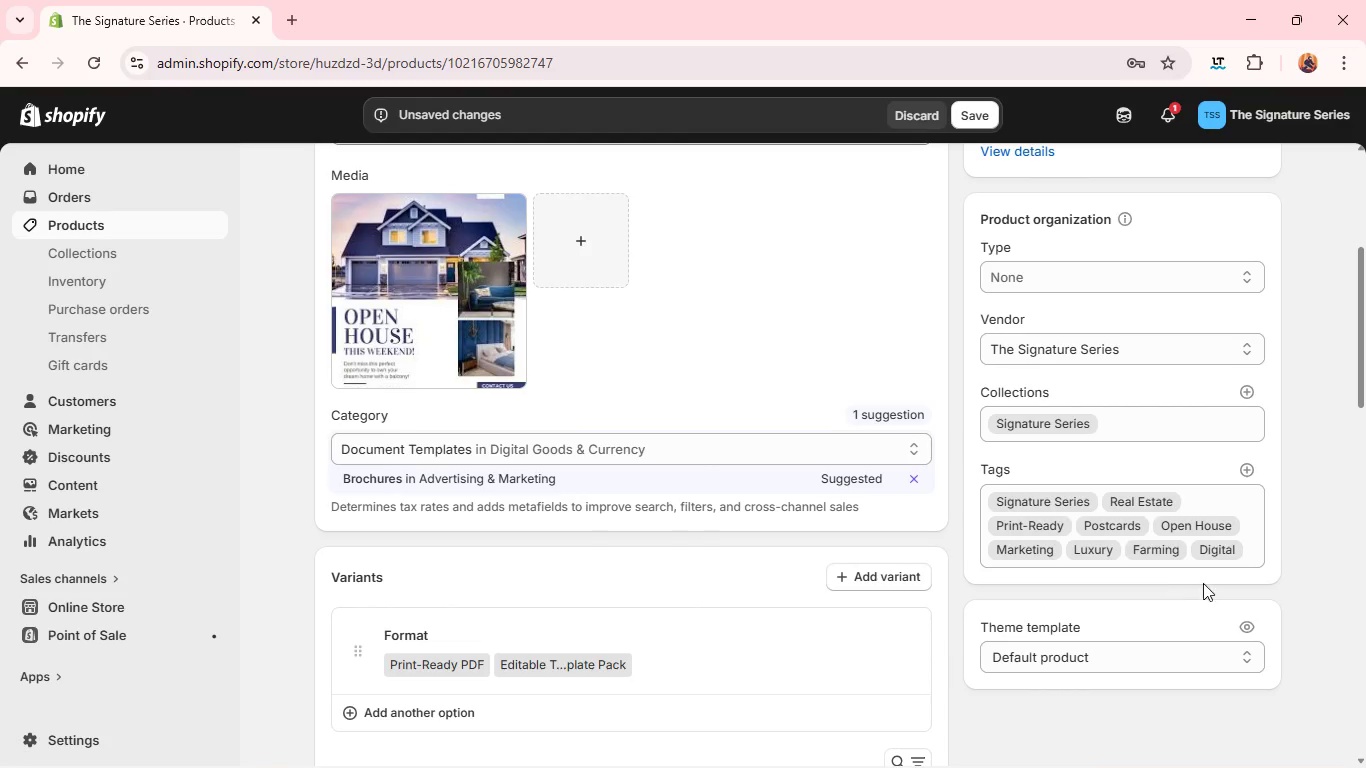 
left_click([1180, 547])
 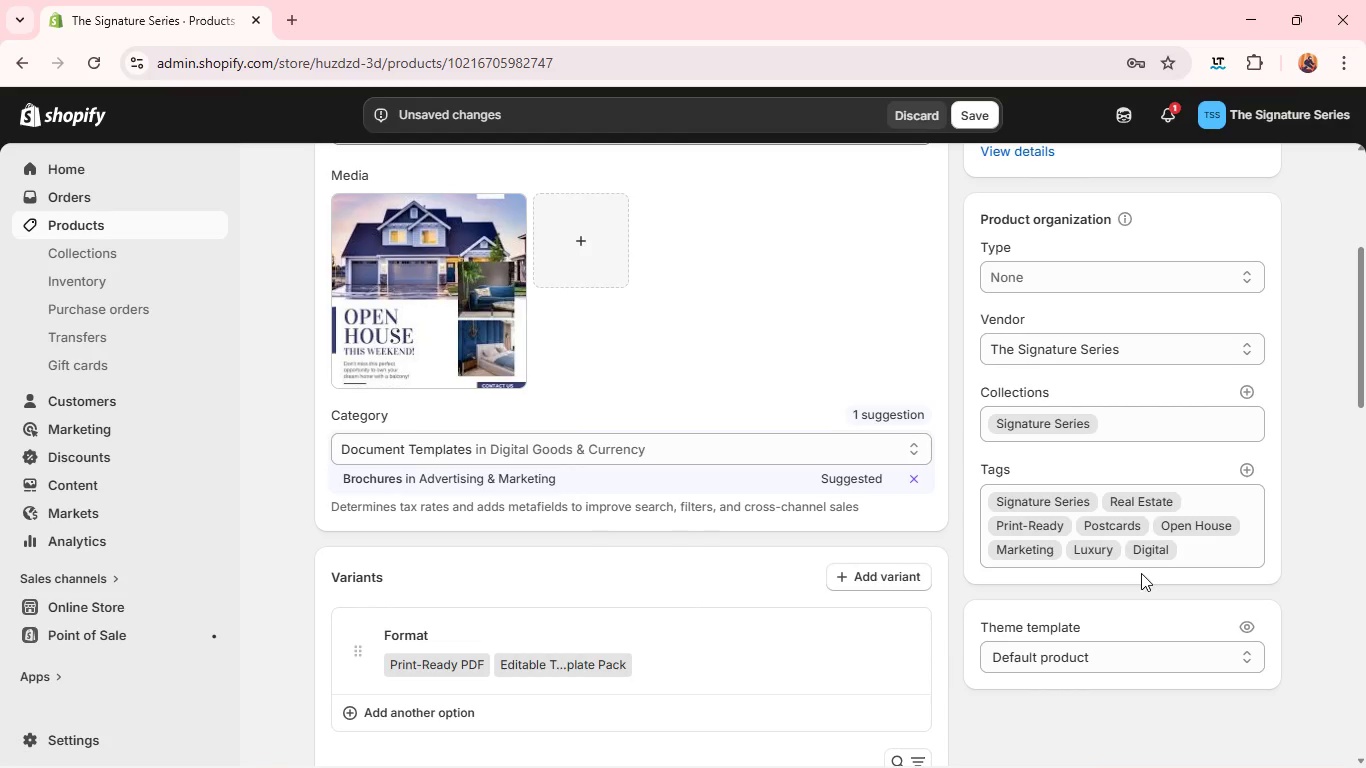 
wait(7.14)
 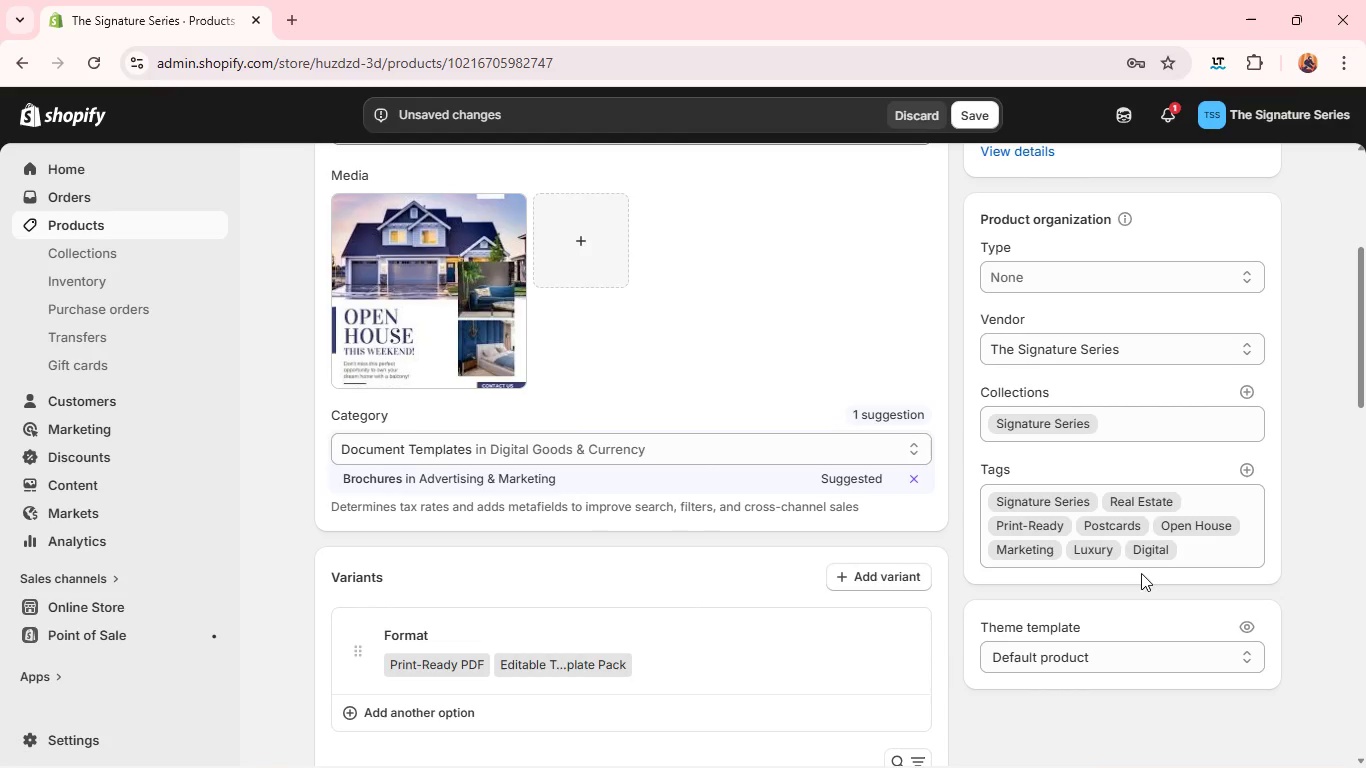 
key(Mute)
 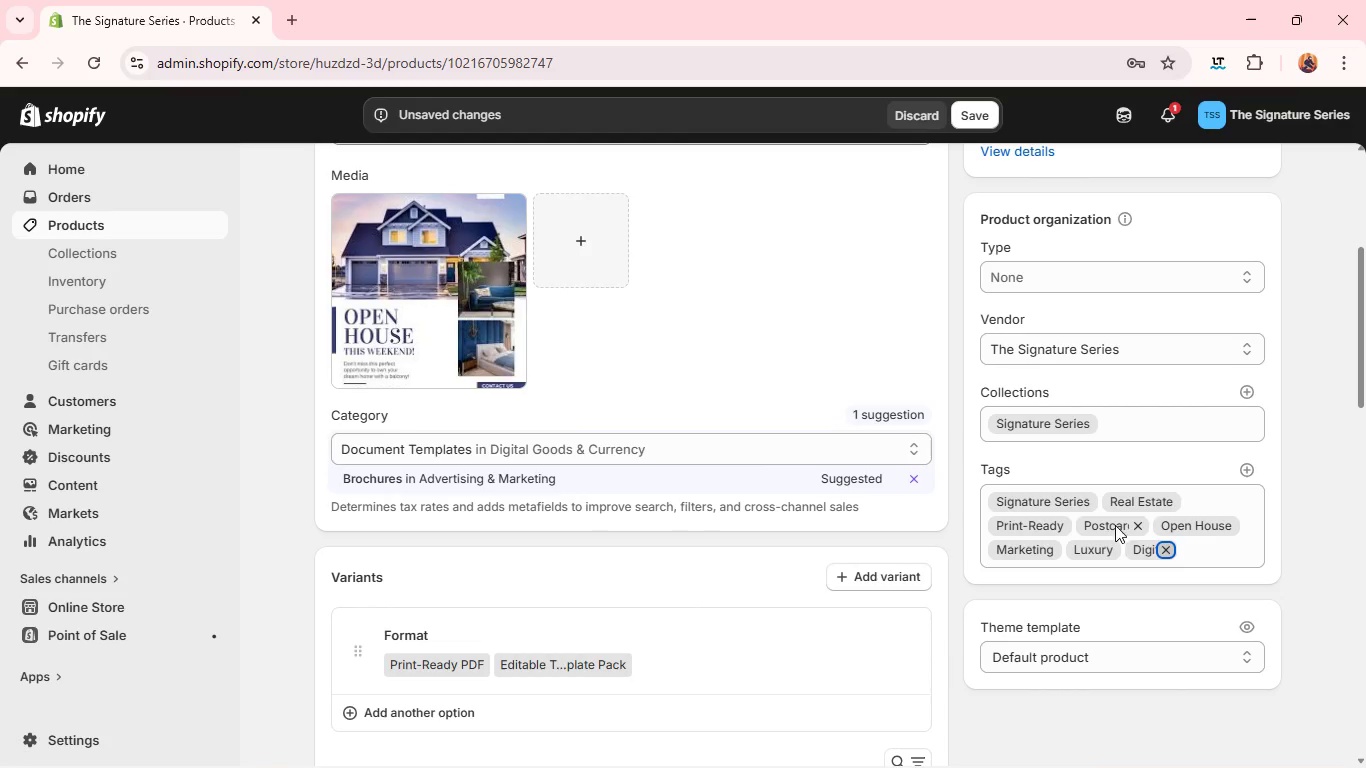 
wait(5.26)
 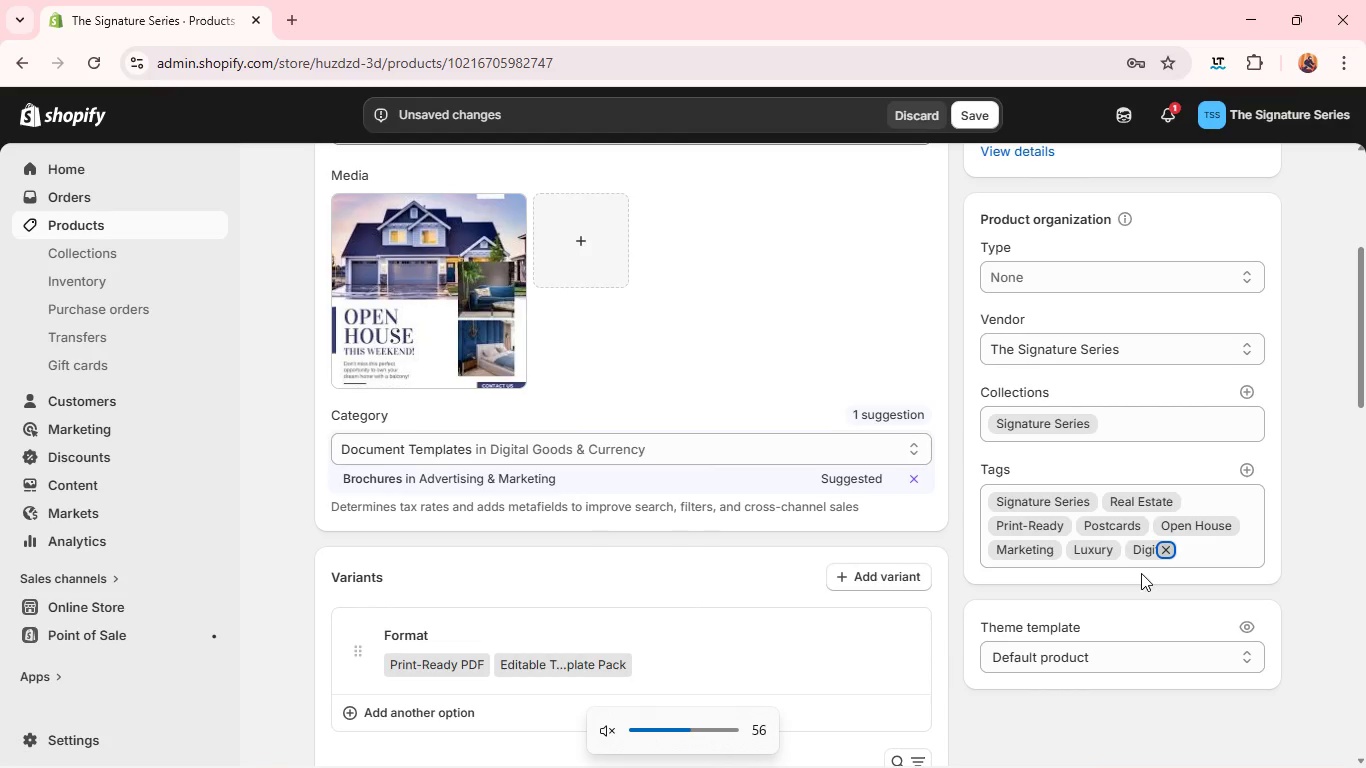 
left_click([1208, 593])
 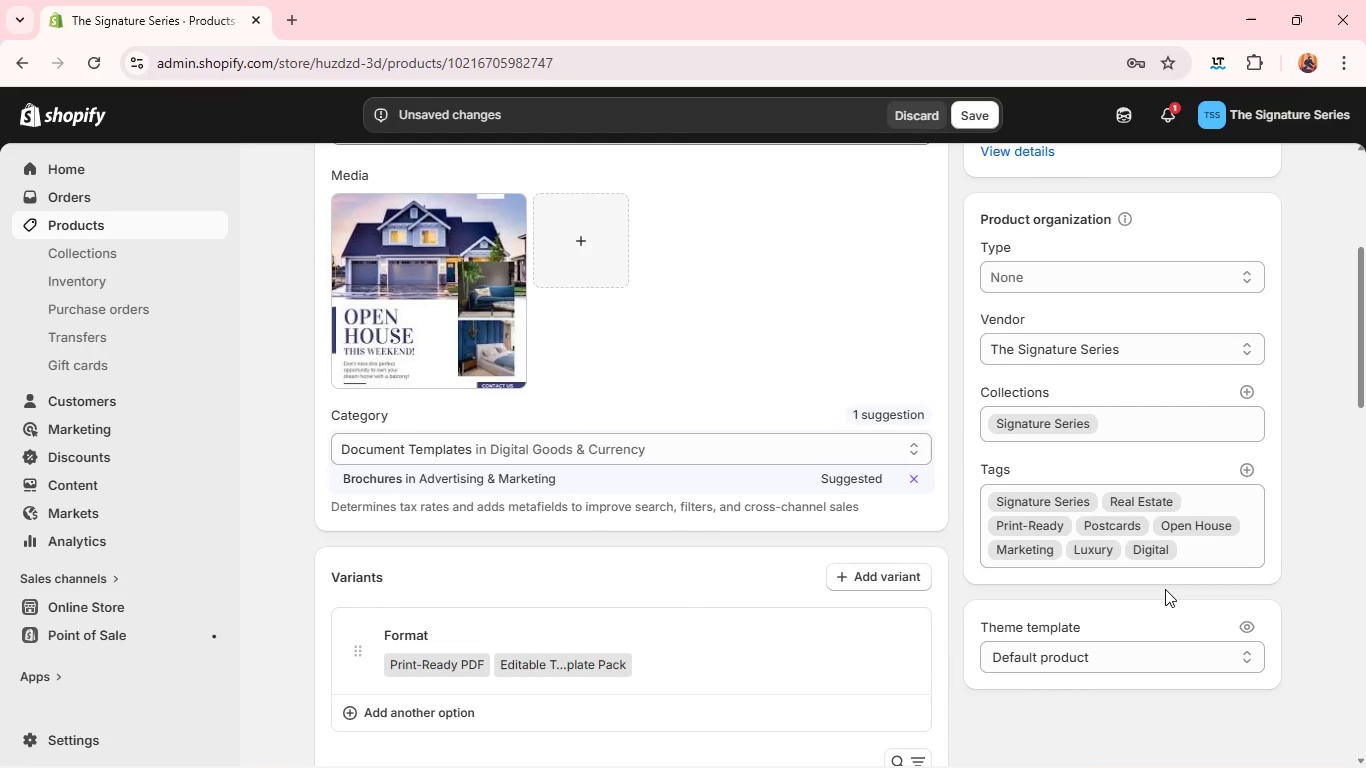 
key(6)
 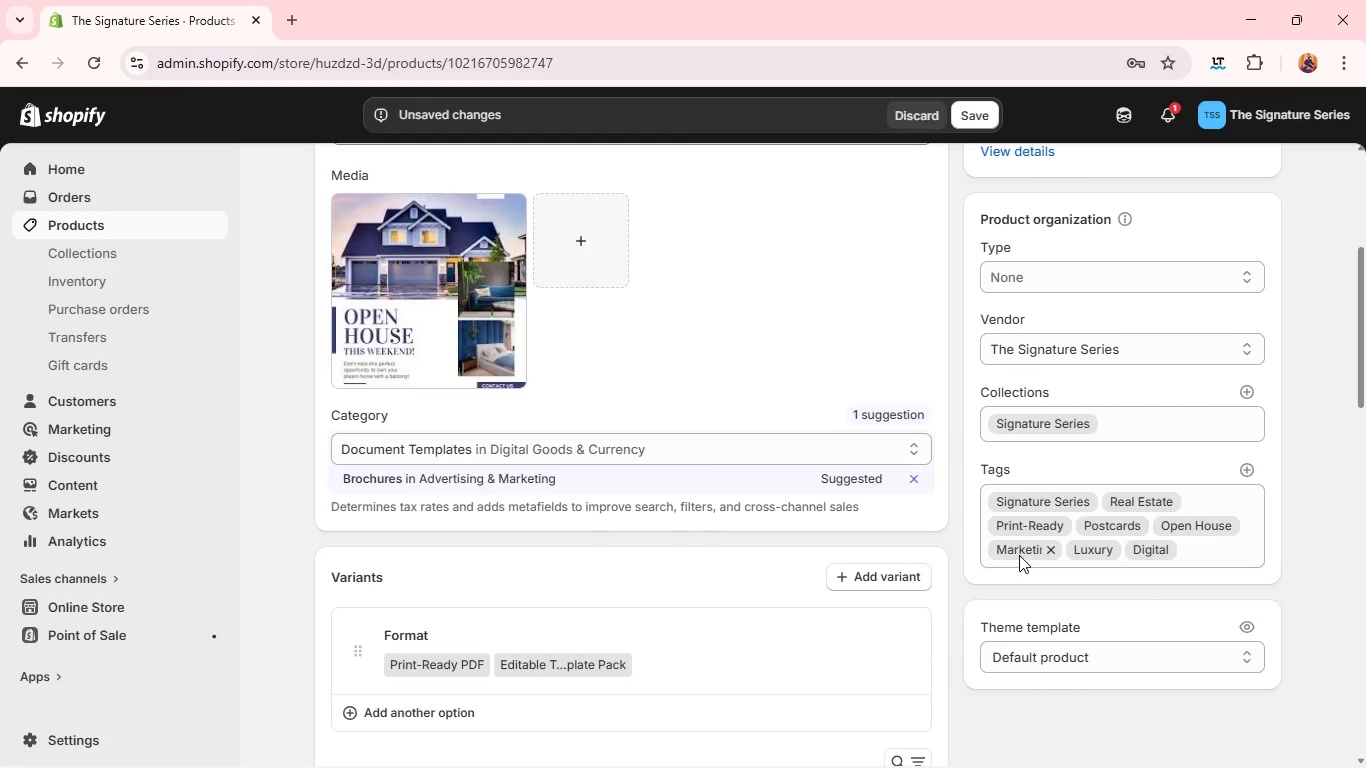 
key(Mute)
 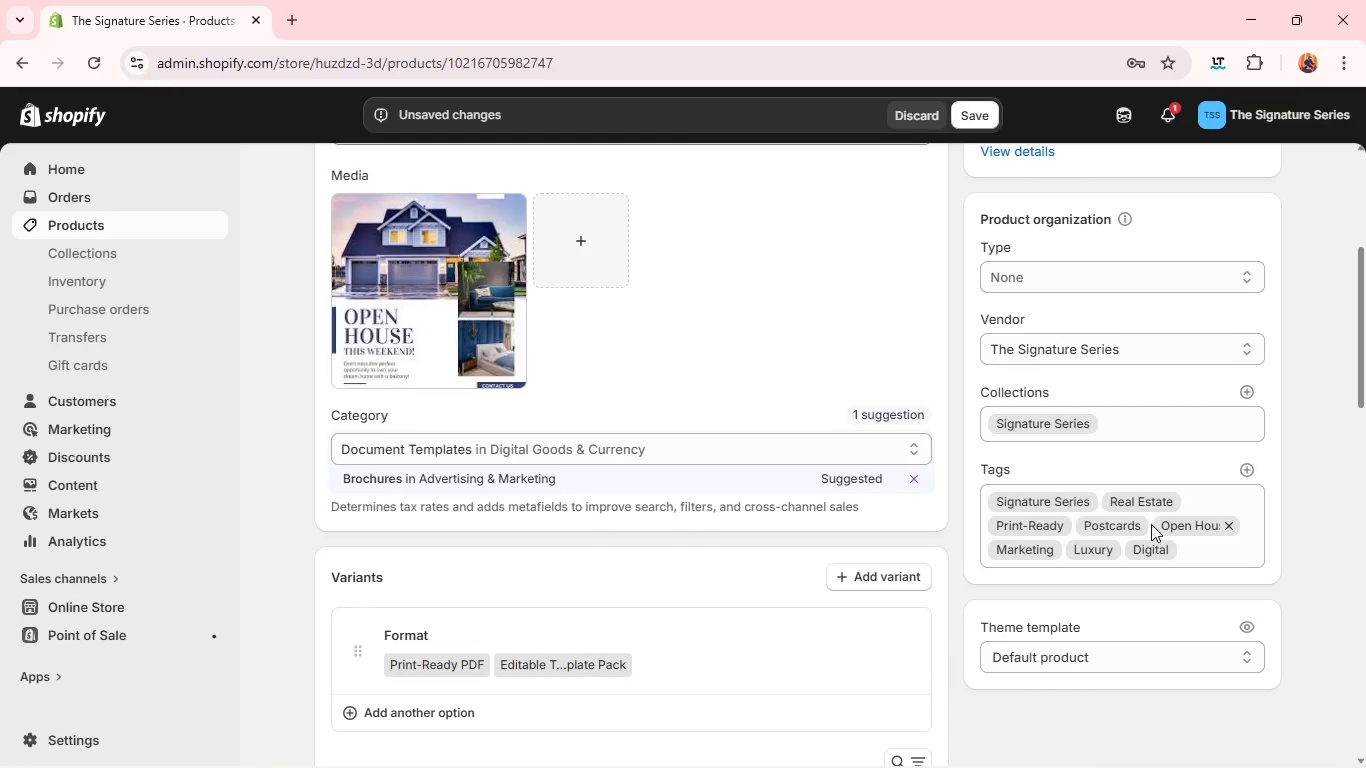 
wait(6.47)
 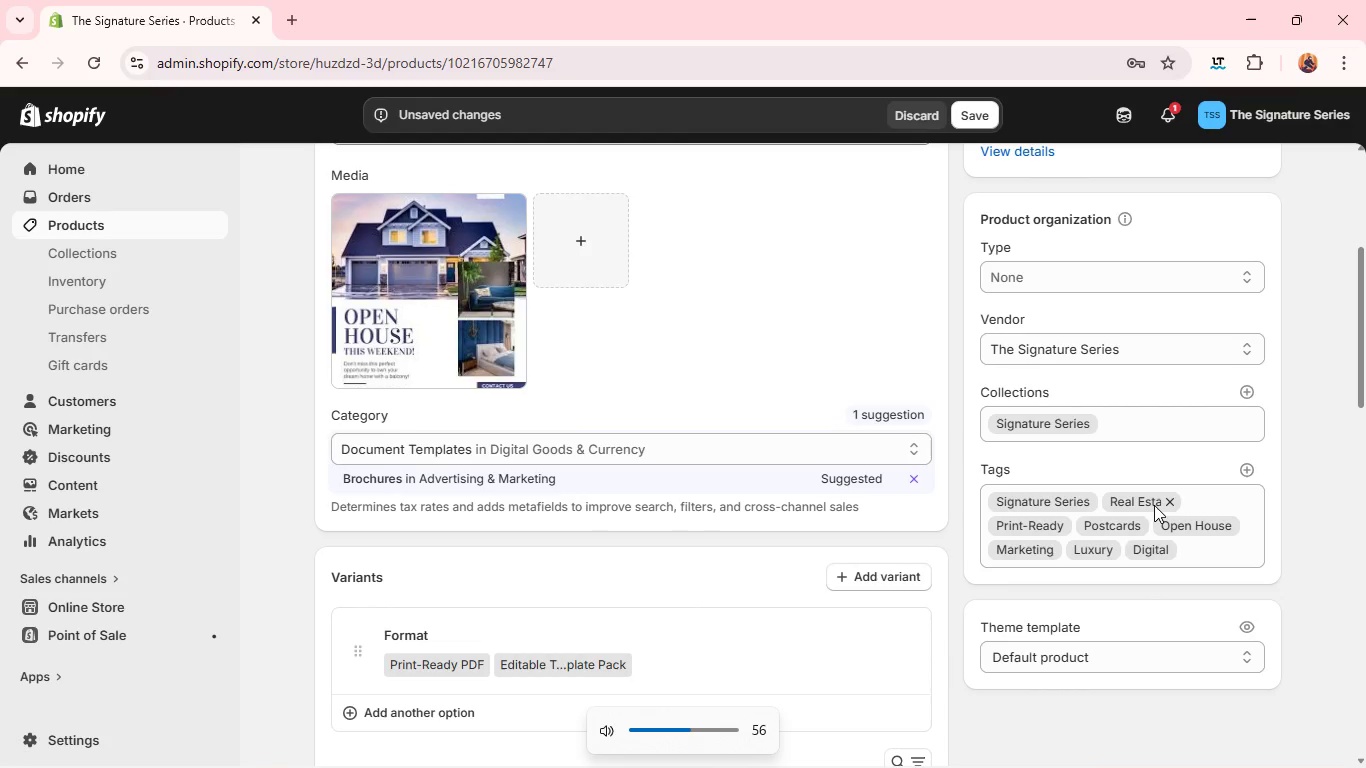 
left_click([1142, 527])
 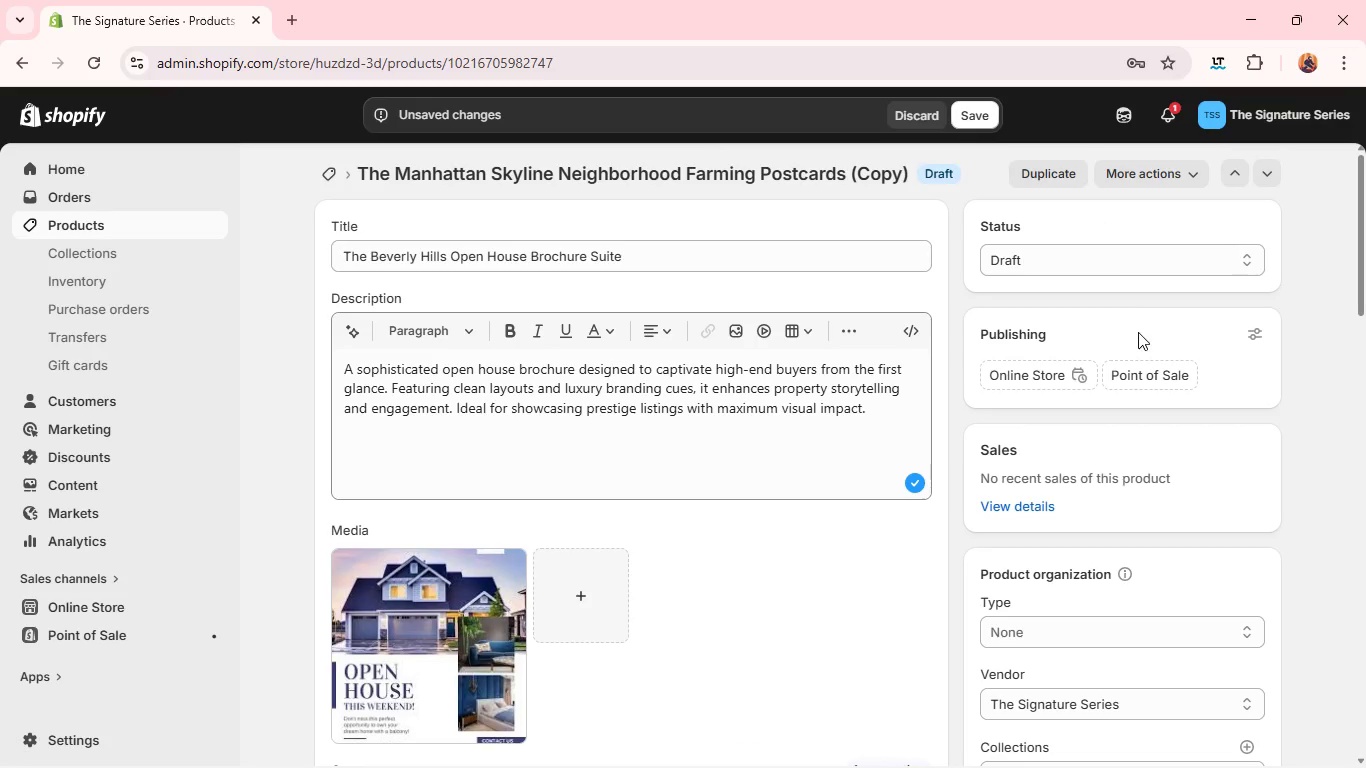 
left_click([1097, 260])
 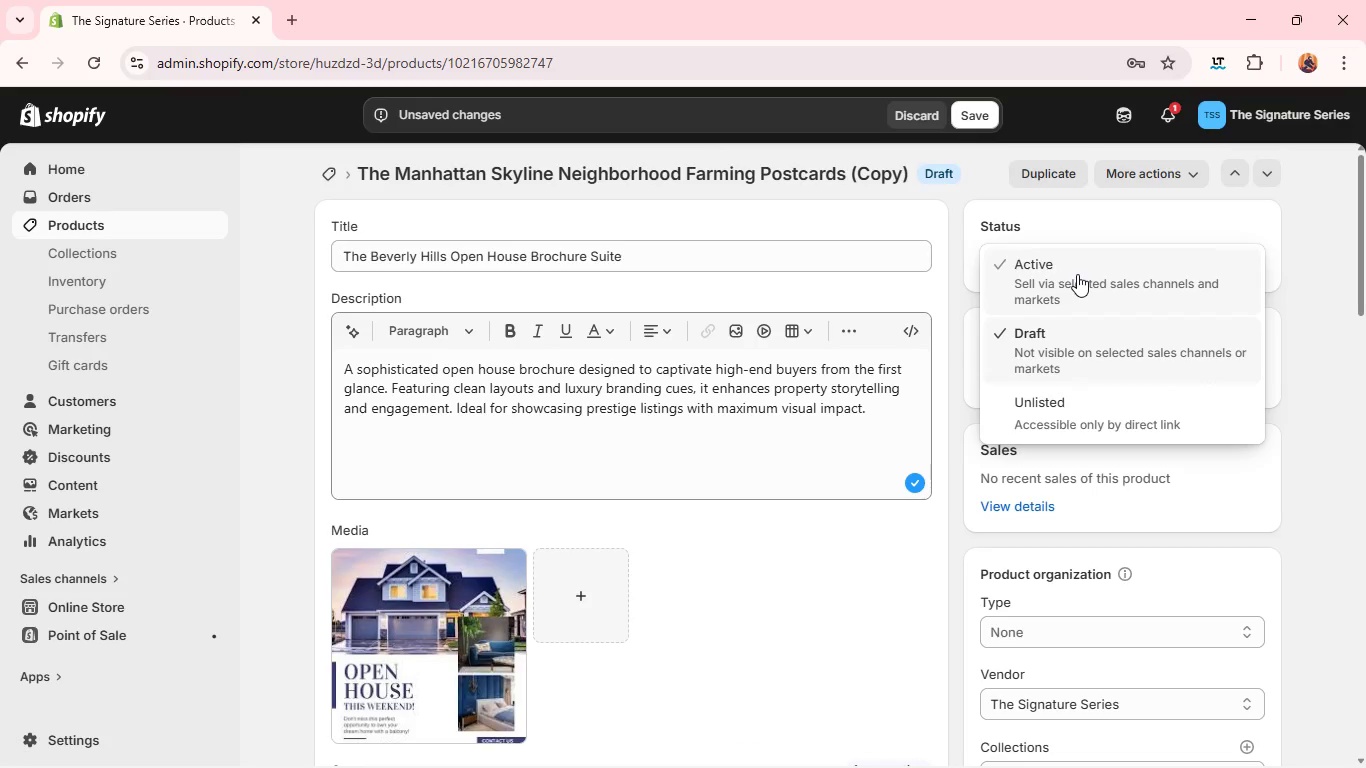 
left_click([1077, 274])
 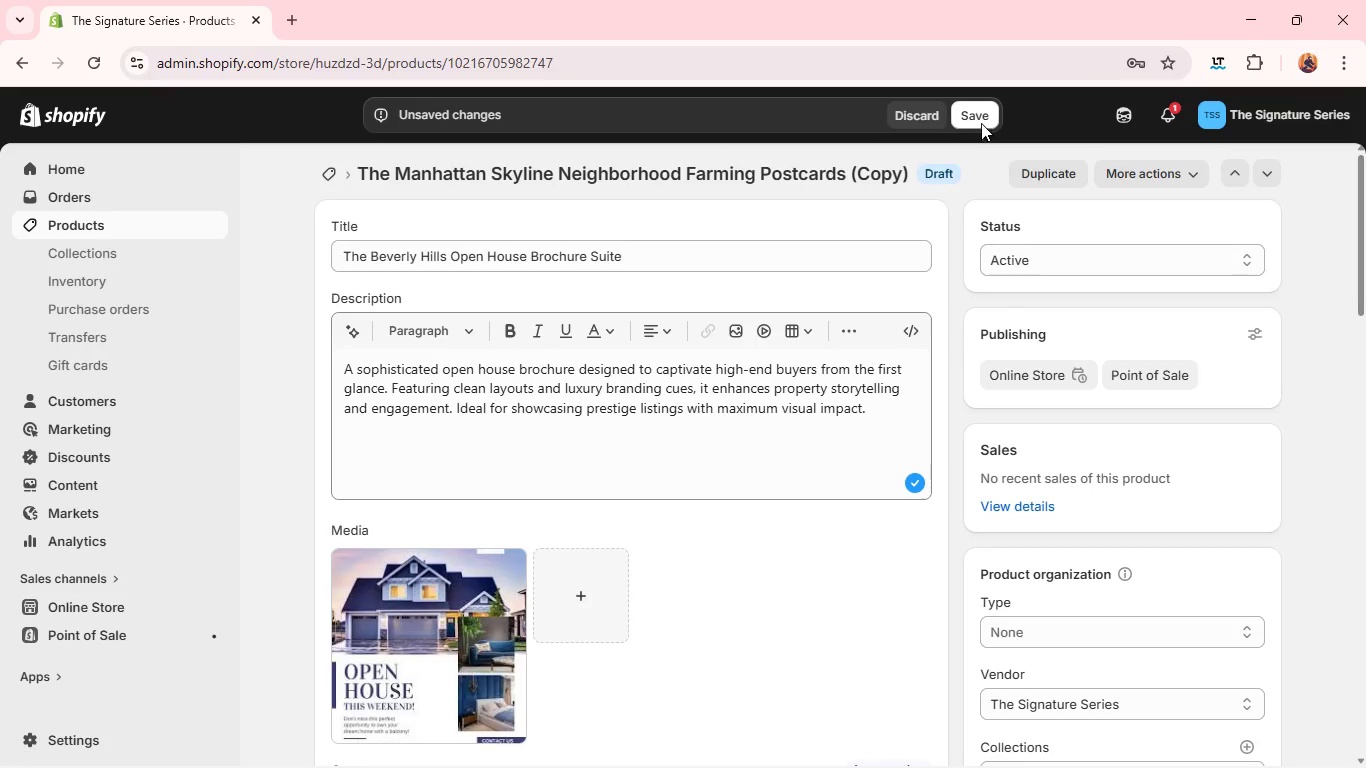 
left_click([982, 120])
 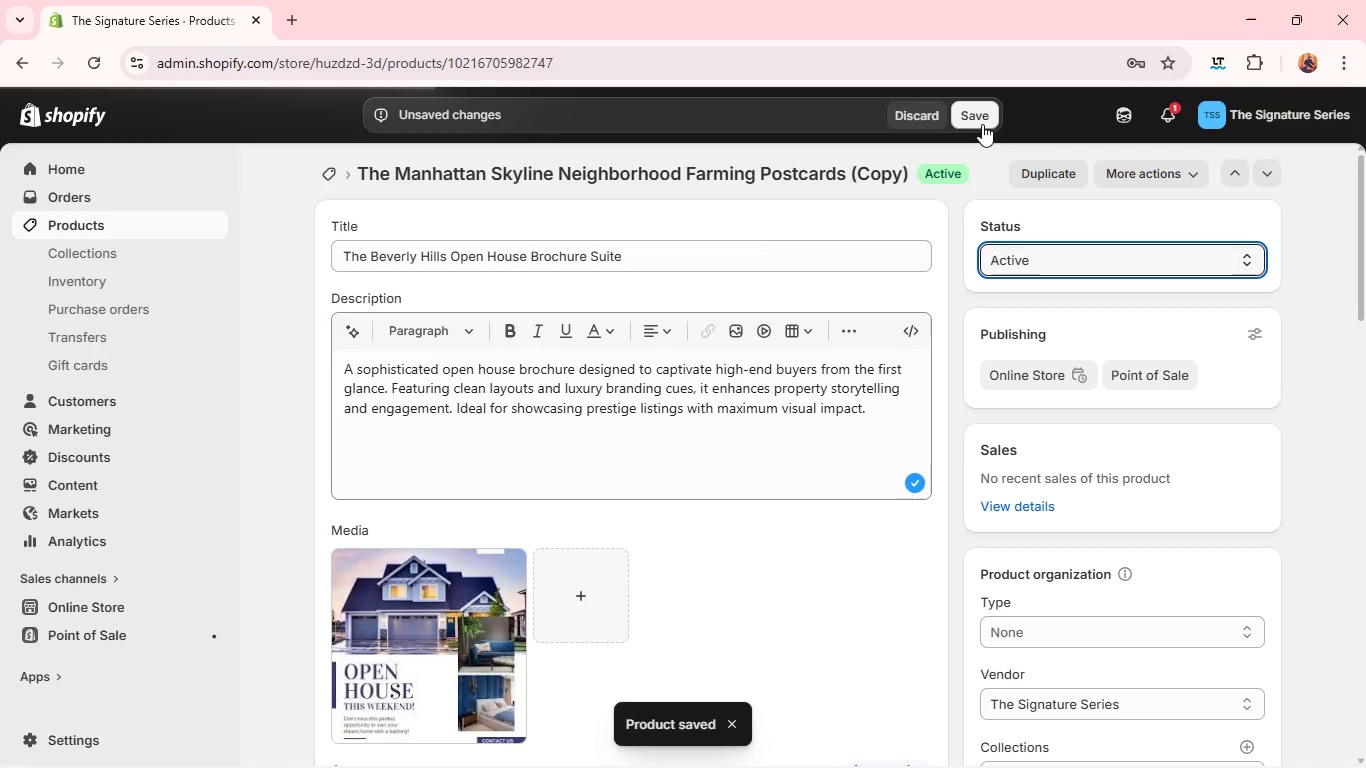 
wait(13.73)
 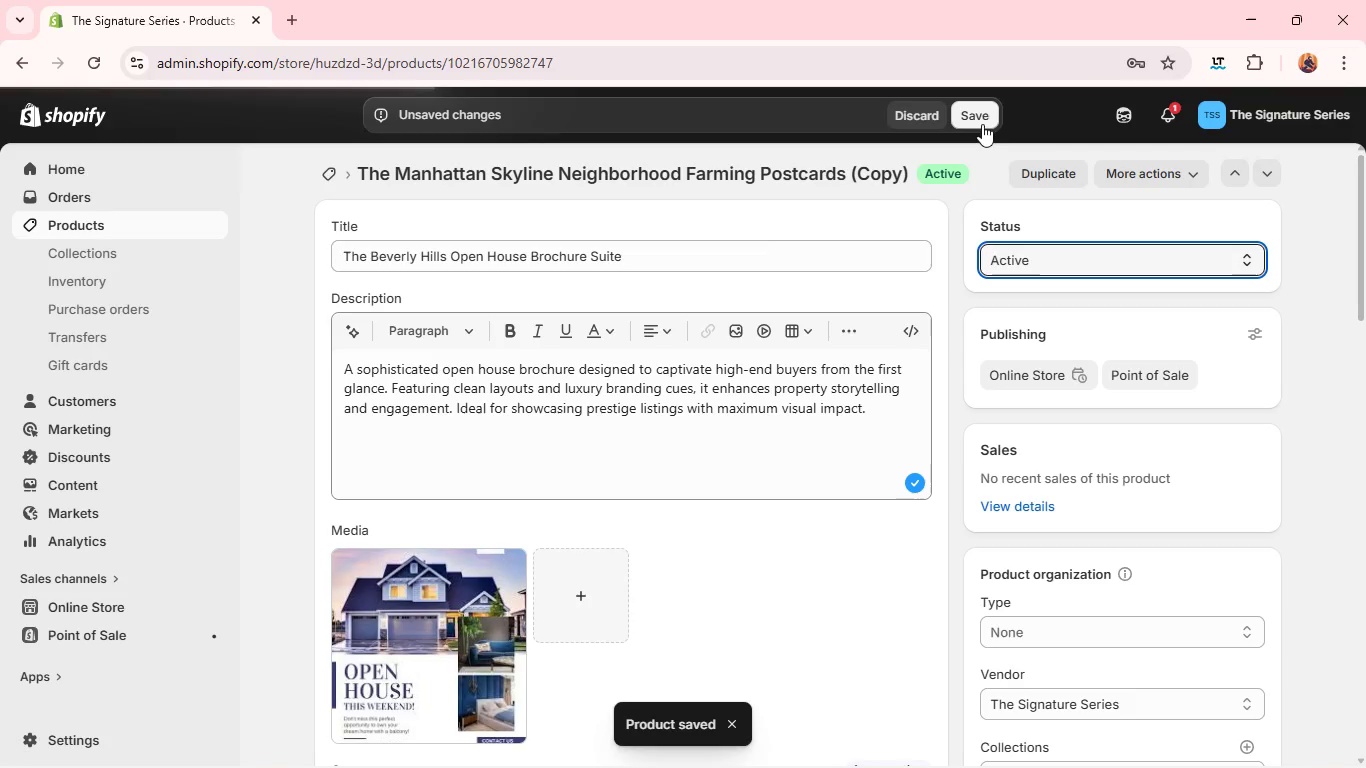 
left_click([108, 237])
 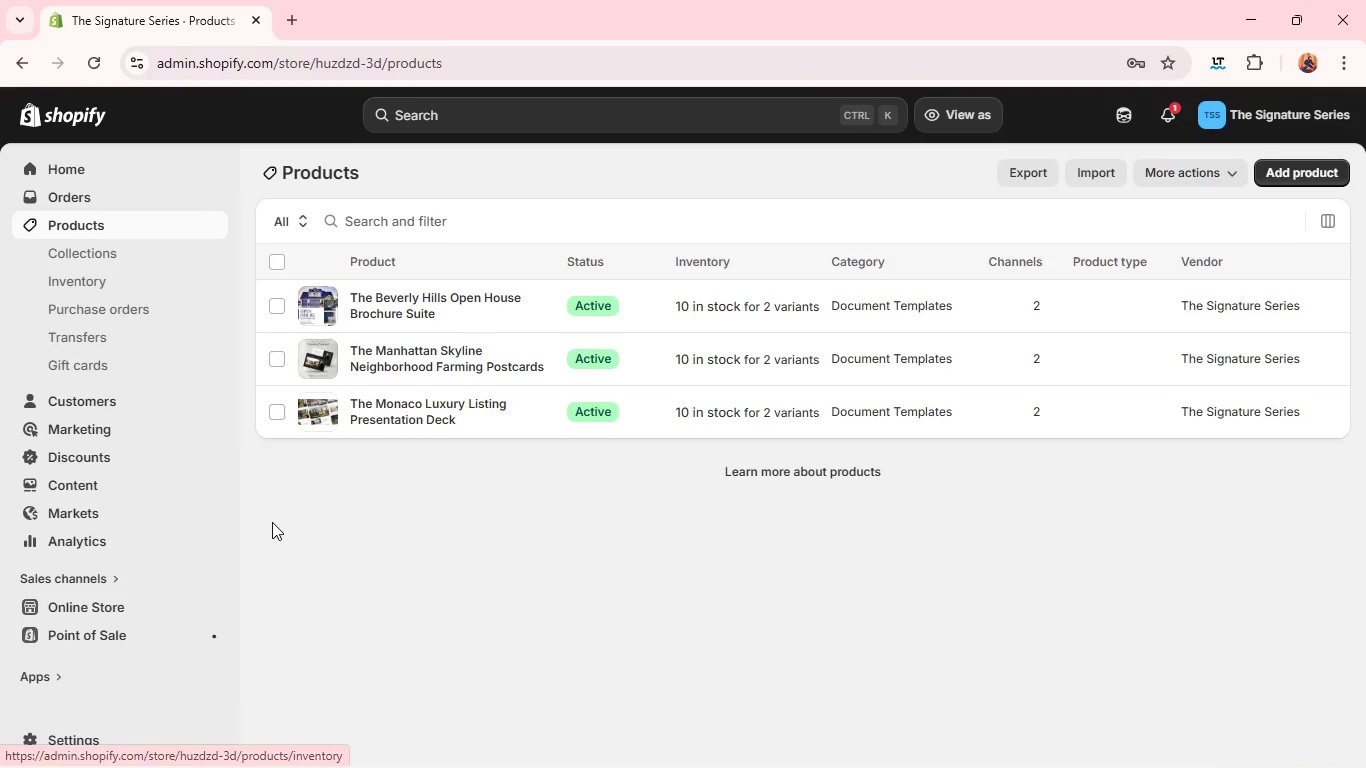 
wait(5.12)
 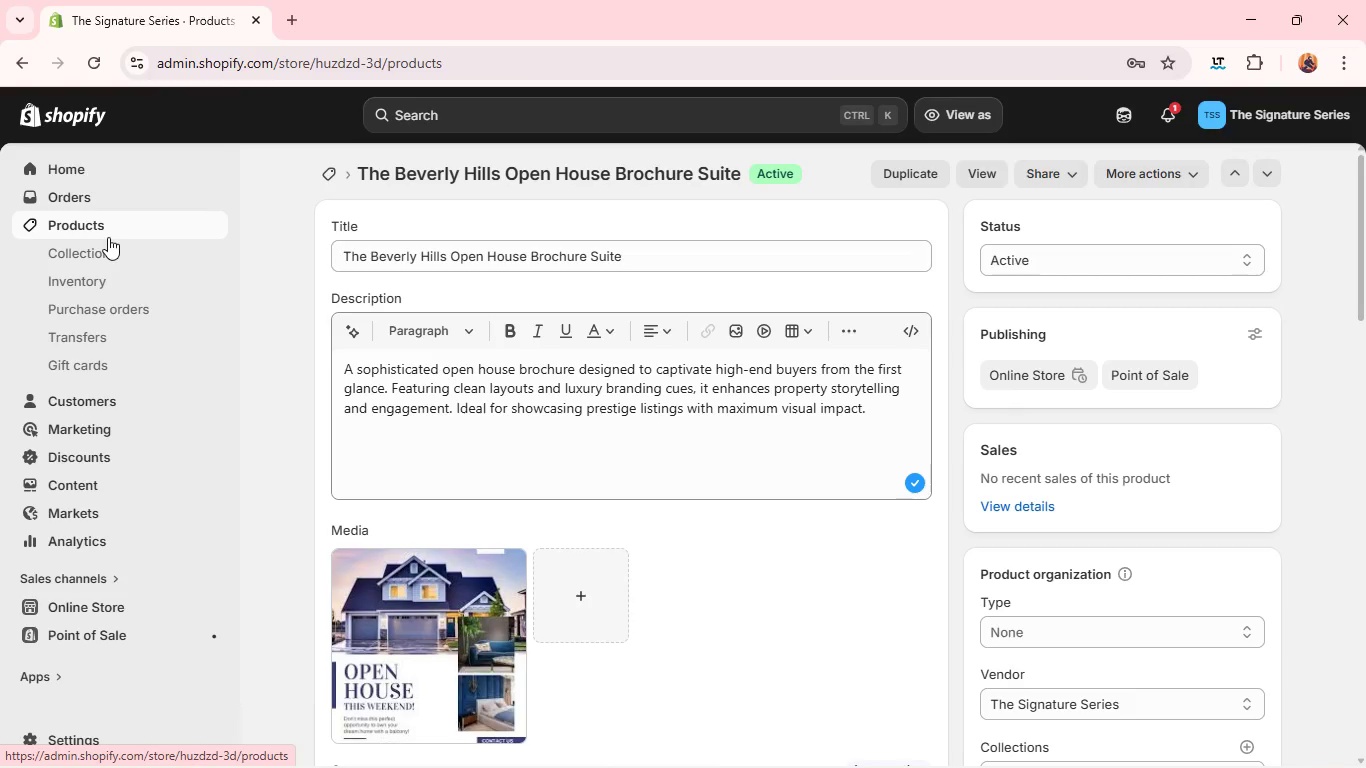 
left_click([273, 361])
 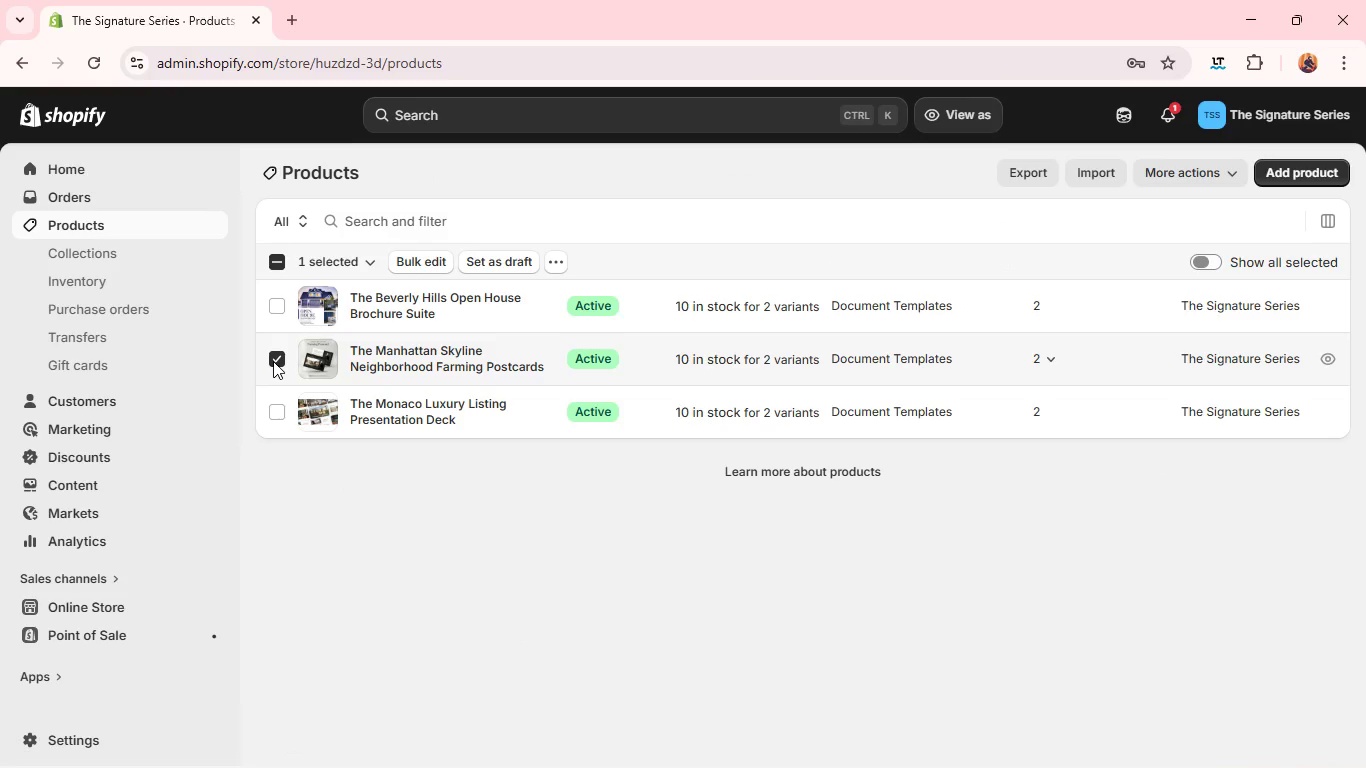 
left_click_drag(start_coordinate=[273, 361], to_coordinate=[275, 293])
 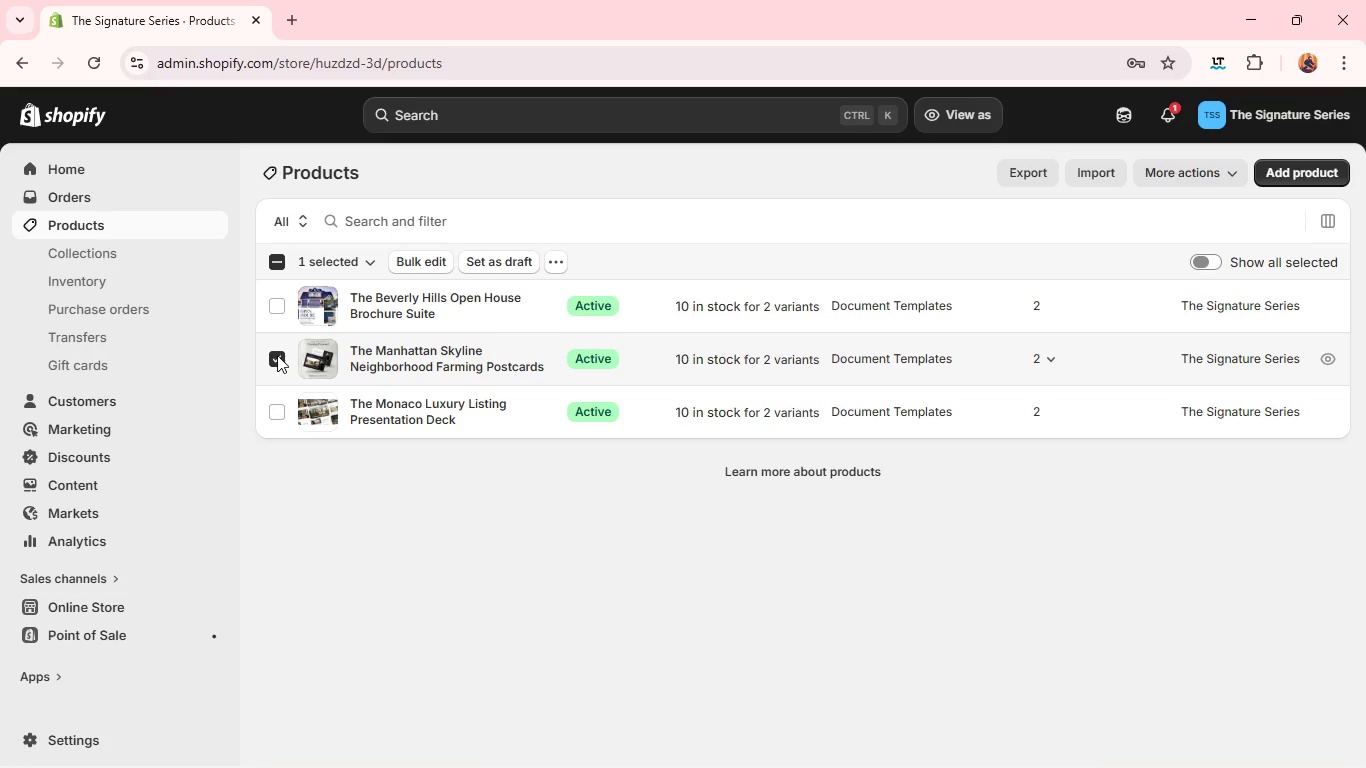 
left_click([277, 354])
 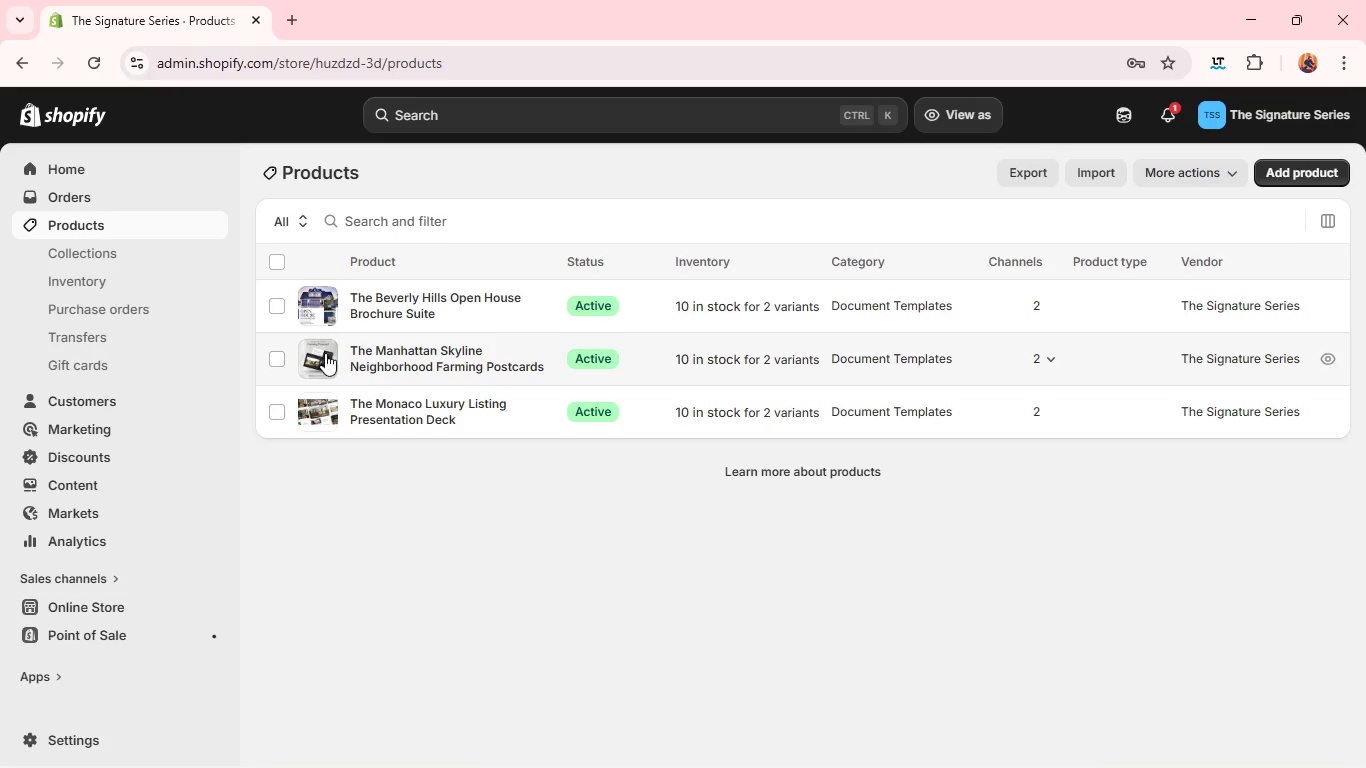 
double_click([324, 354])
 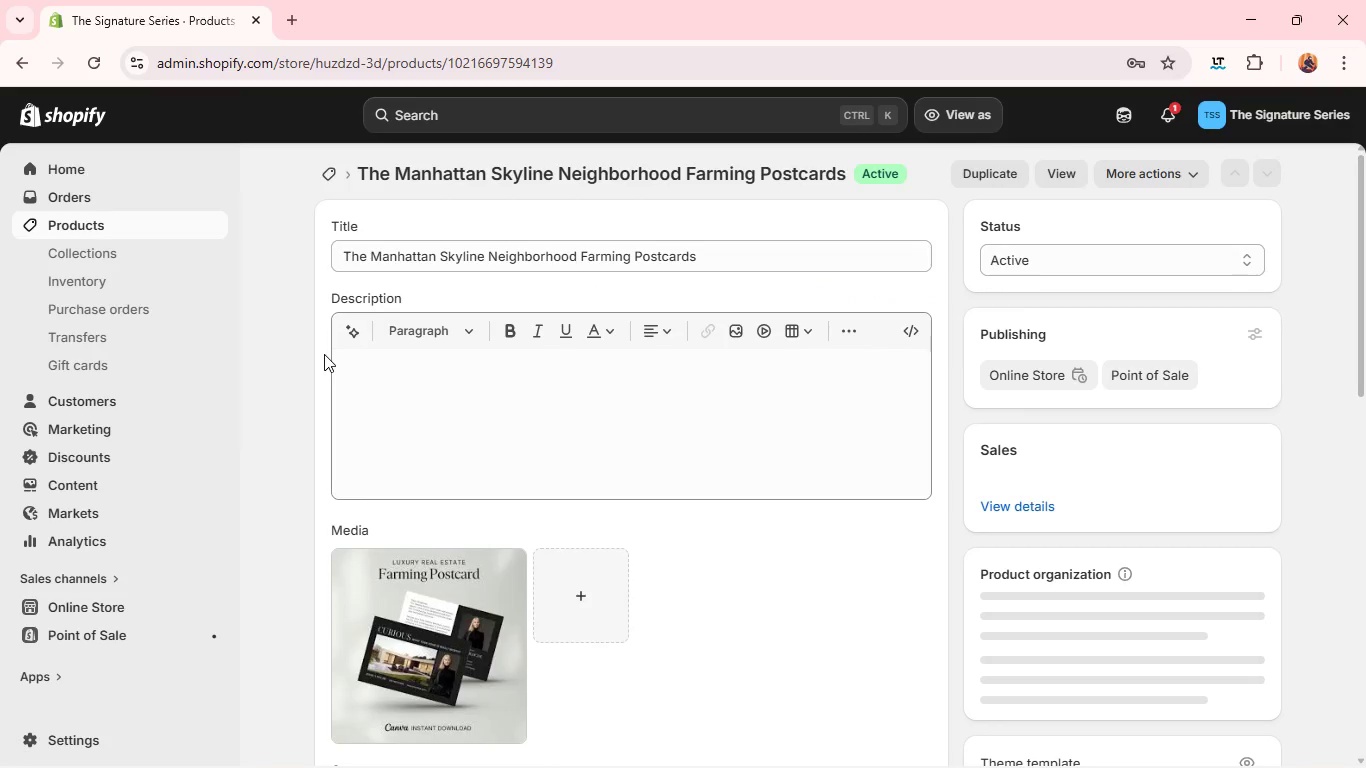 
wait(8.2)
 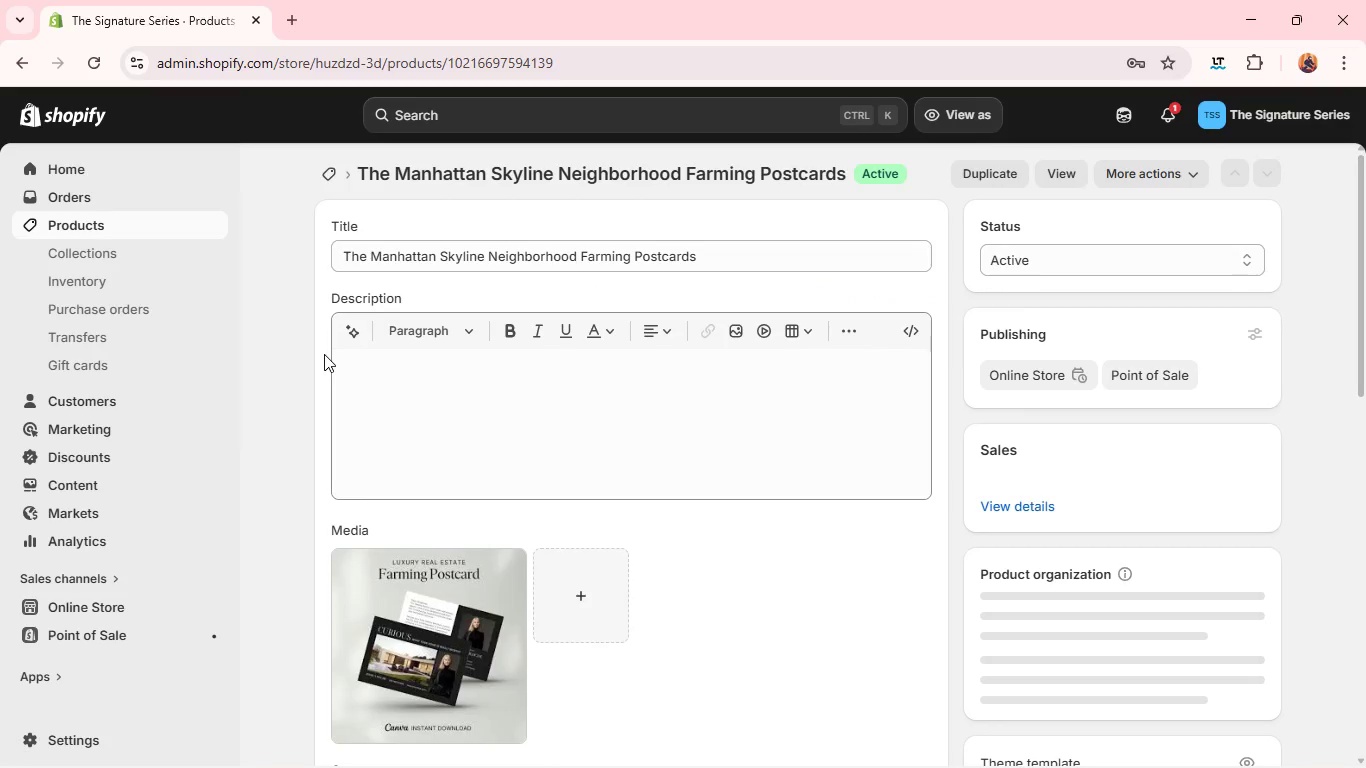 
left_click([997, 183])
 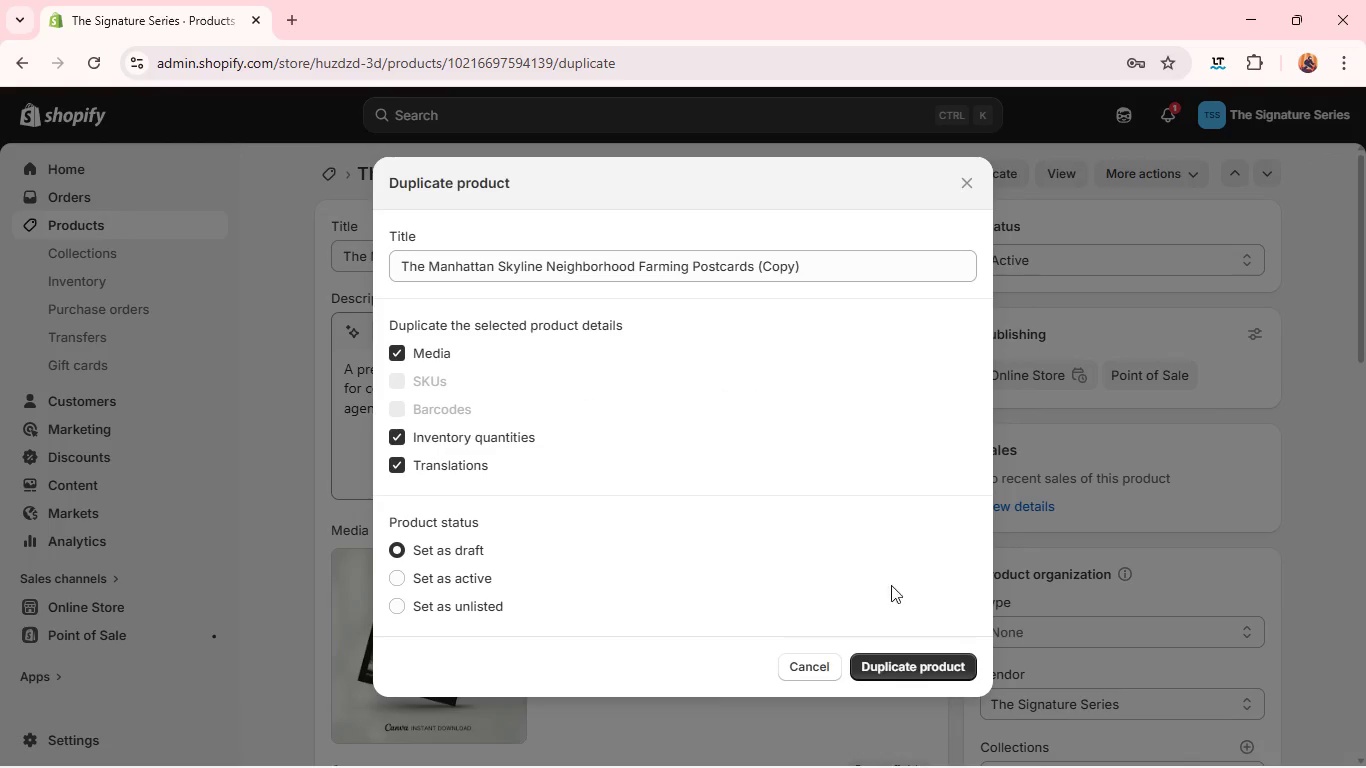 
left_click([902, 678])
 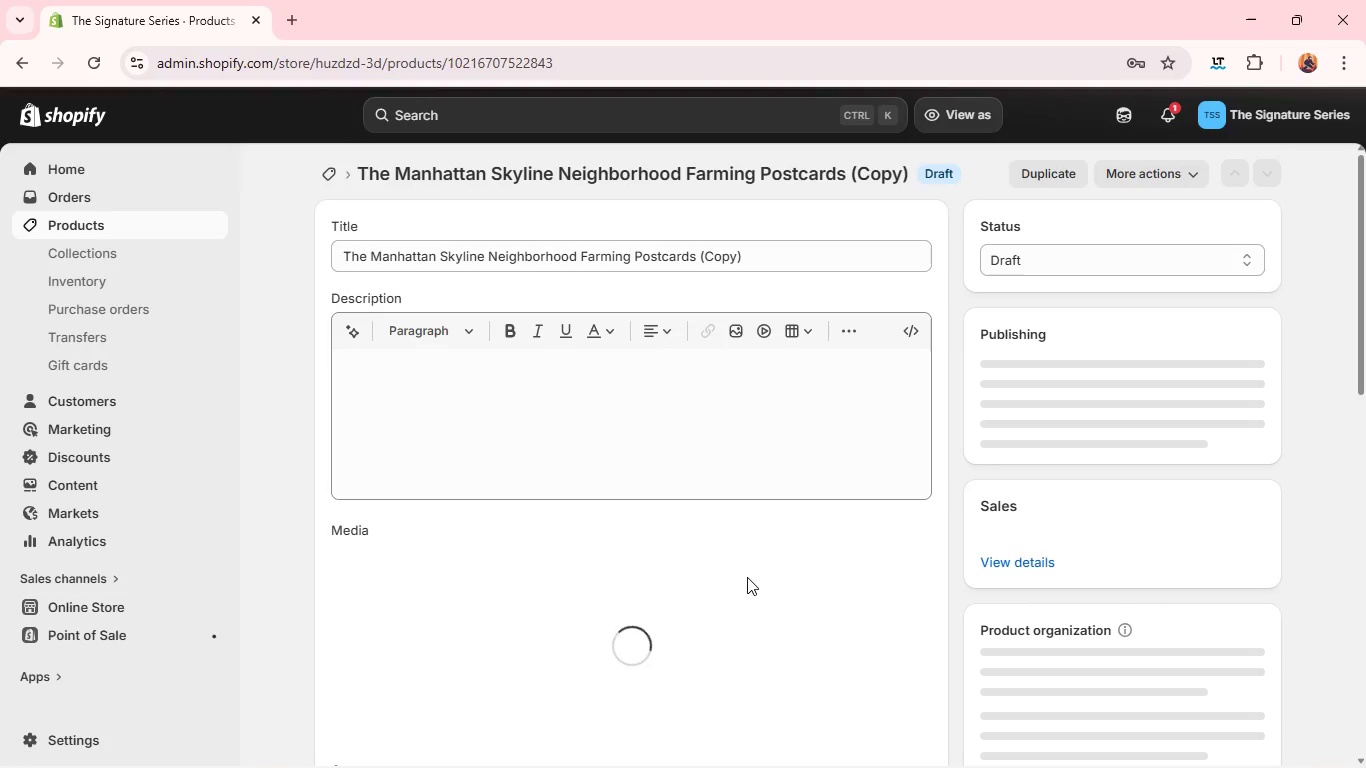 
wait(12.2)
 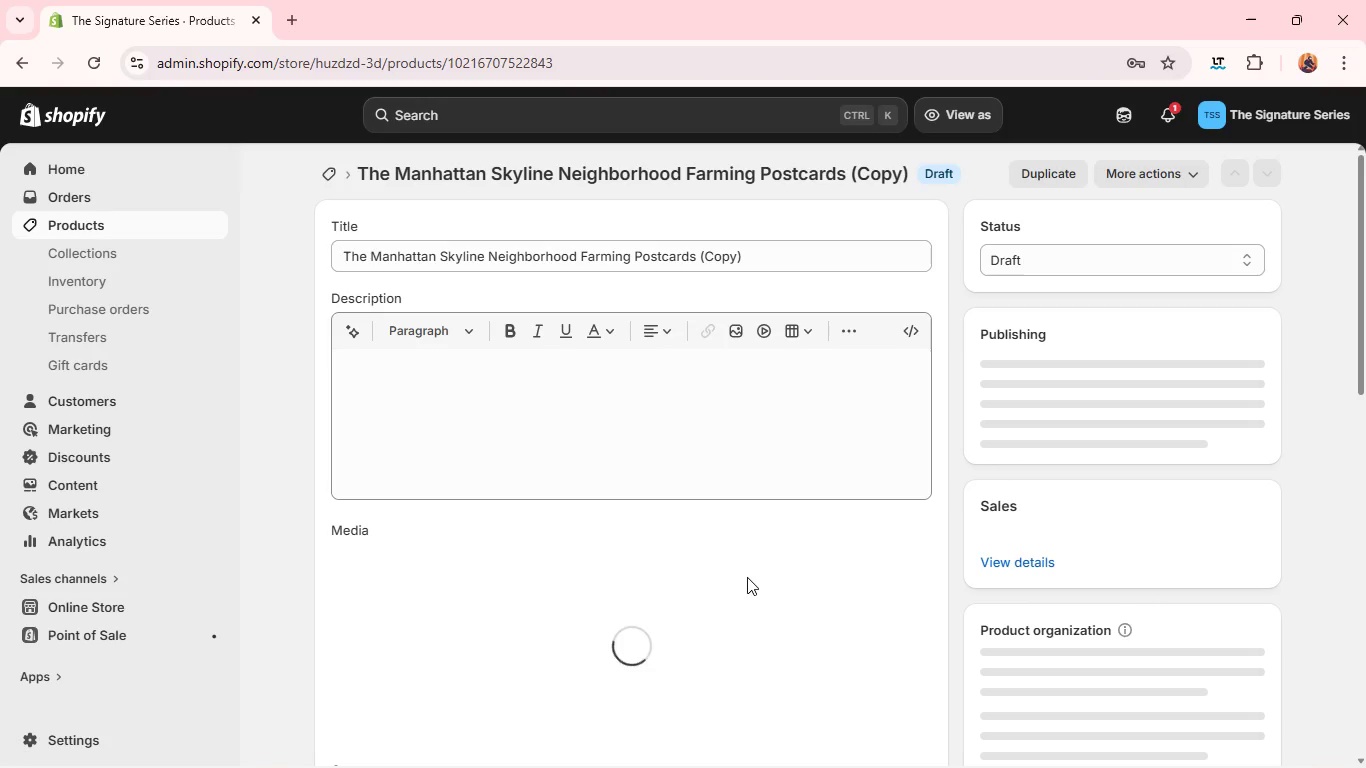 
key(Alt+Tab)